 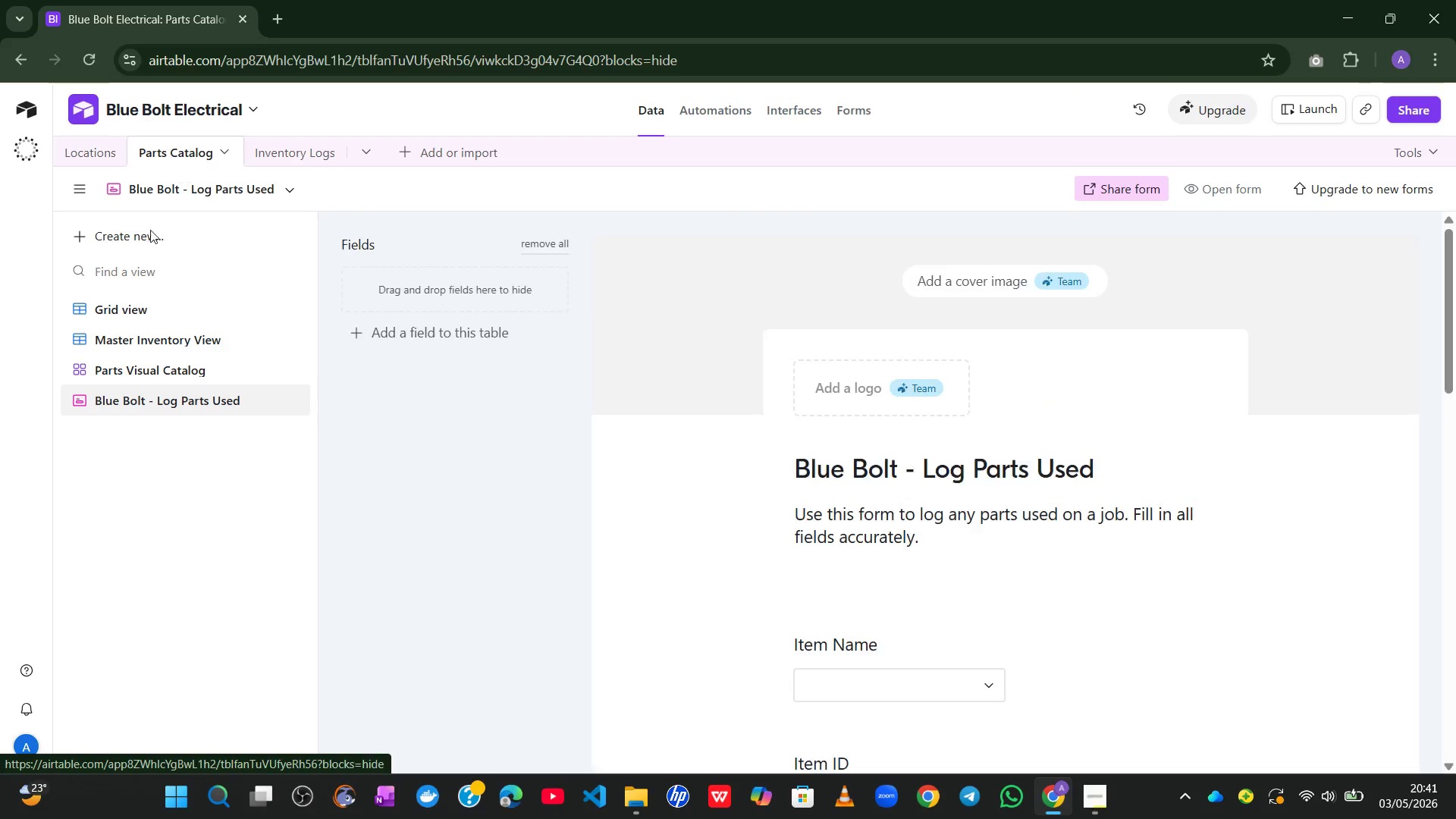 
left_click([149, 342])
 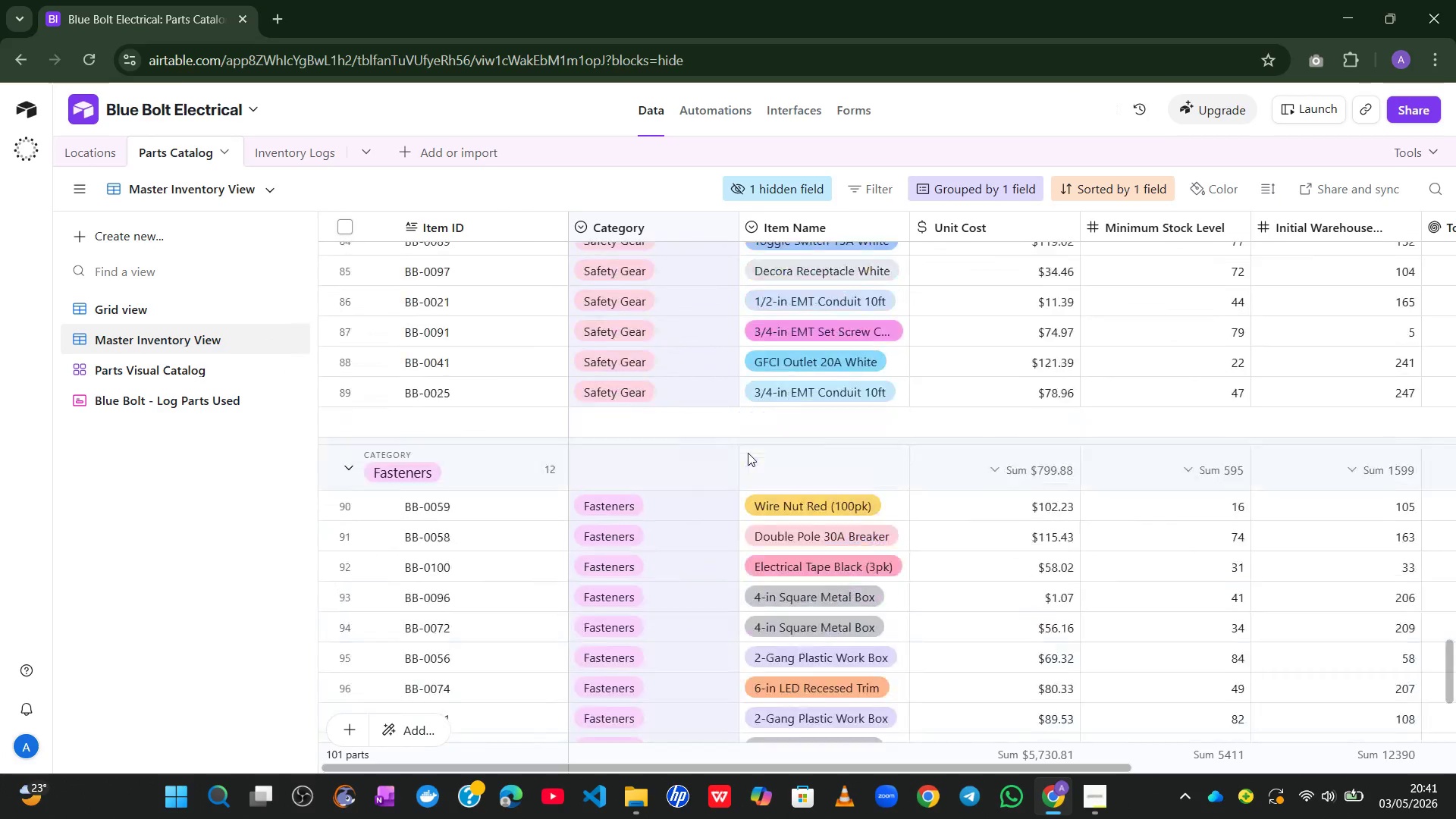 
wait(7.8)
 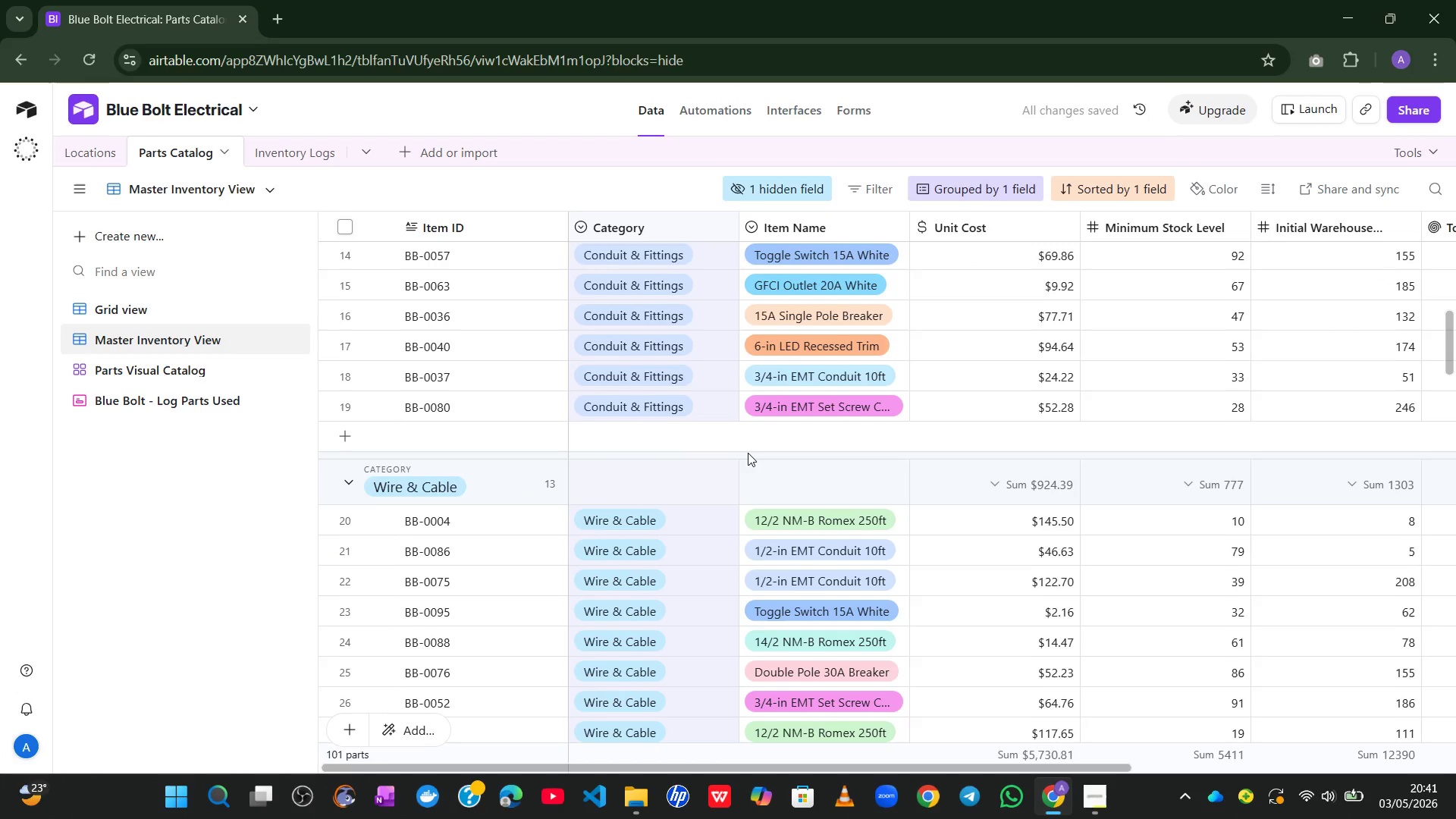 
left_click([260, 190])
 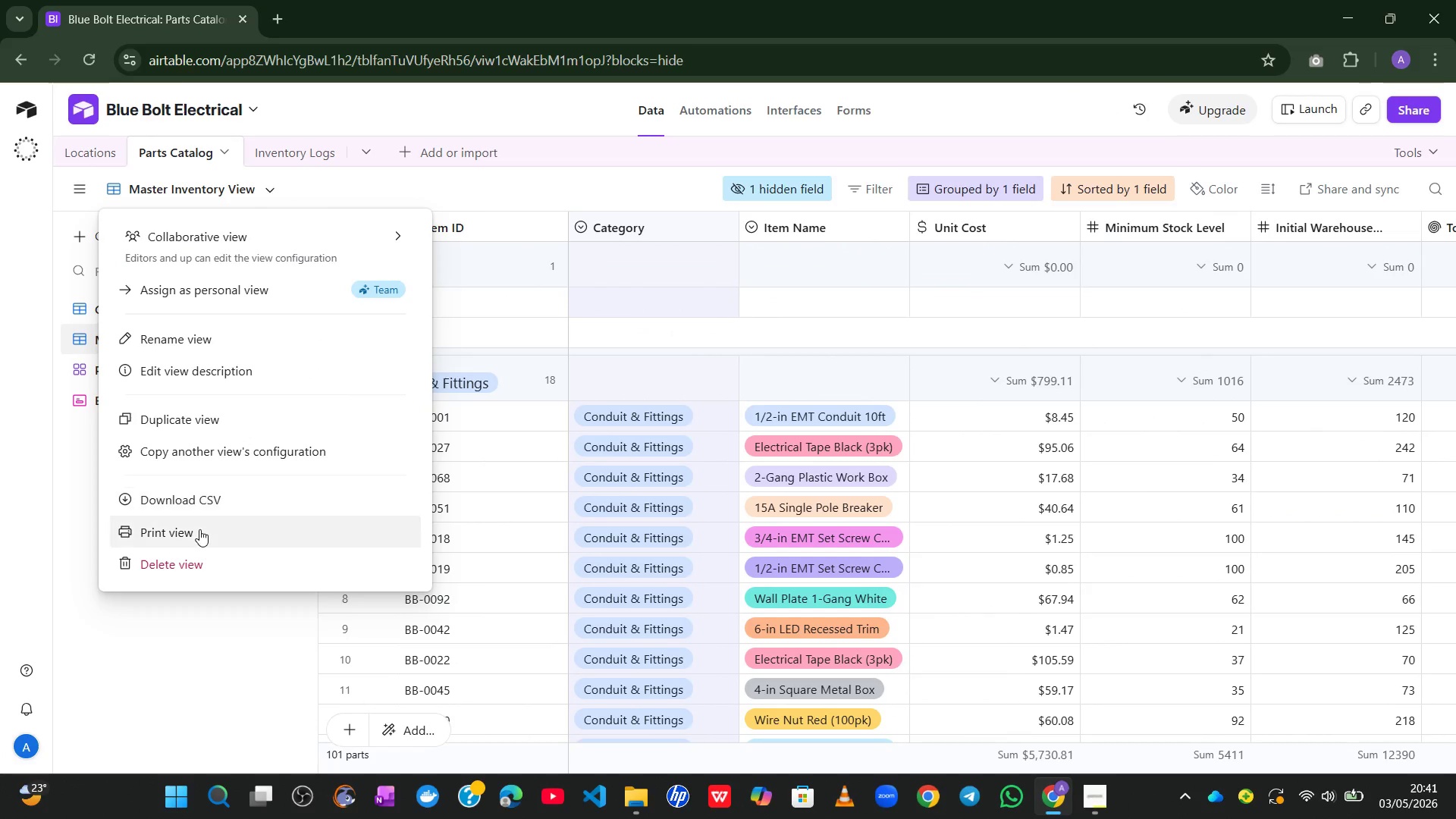 
left_click([196, 532])
 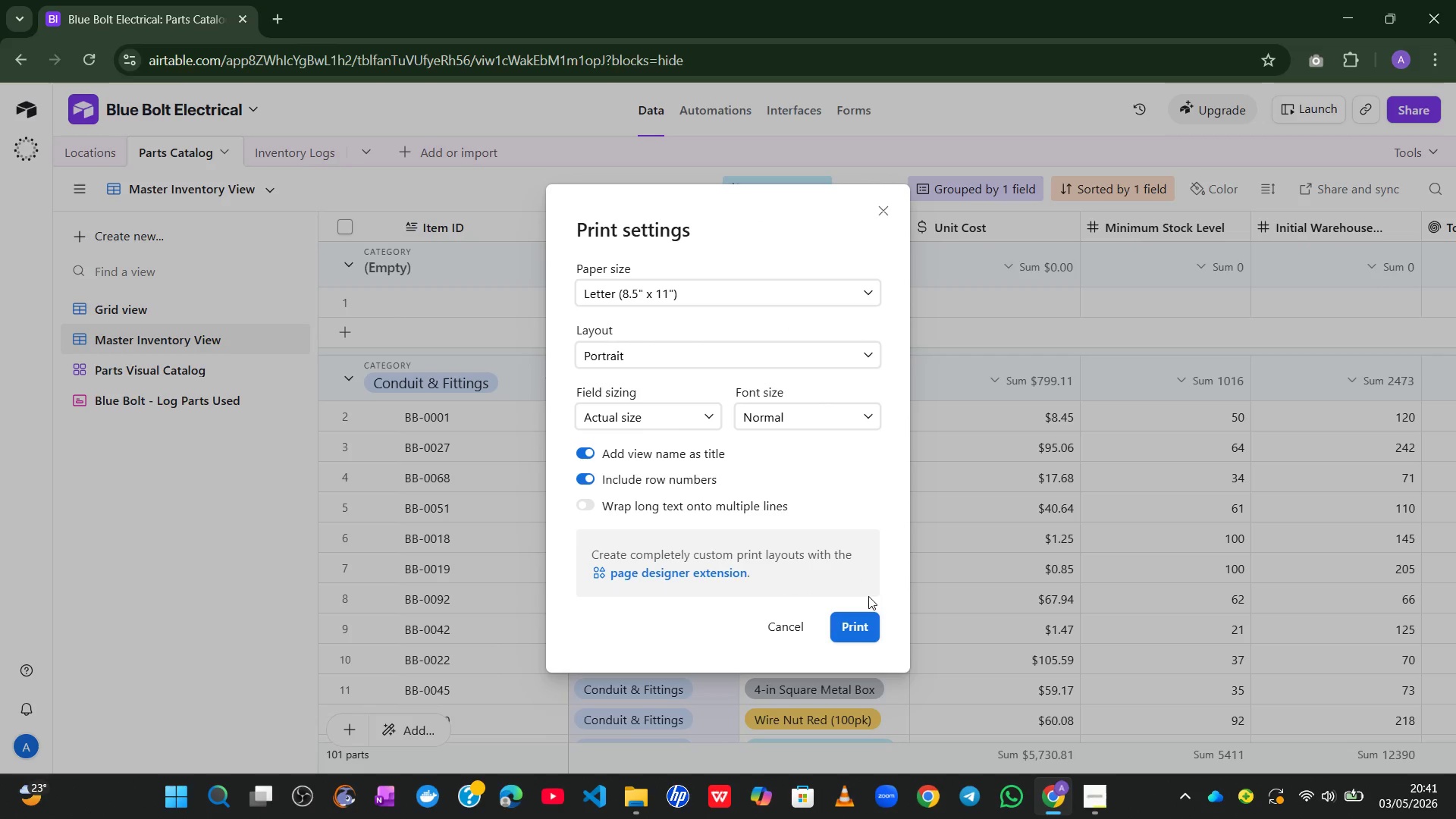 
left_click([855, 630])
 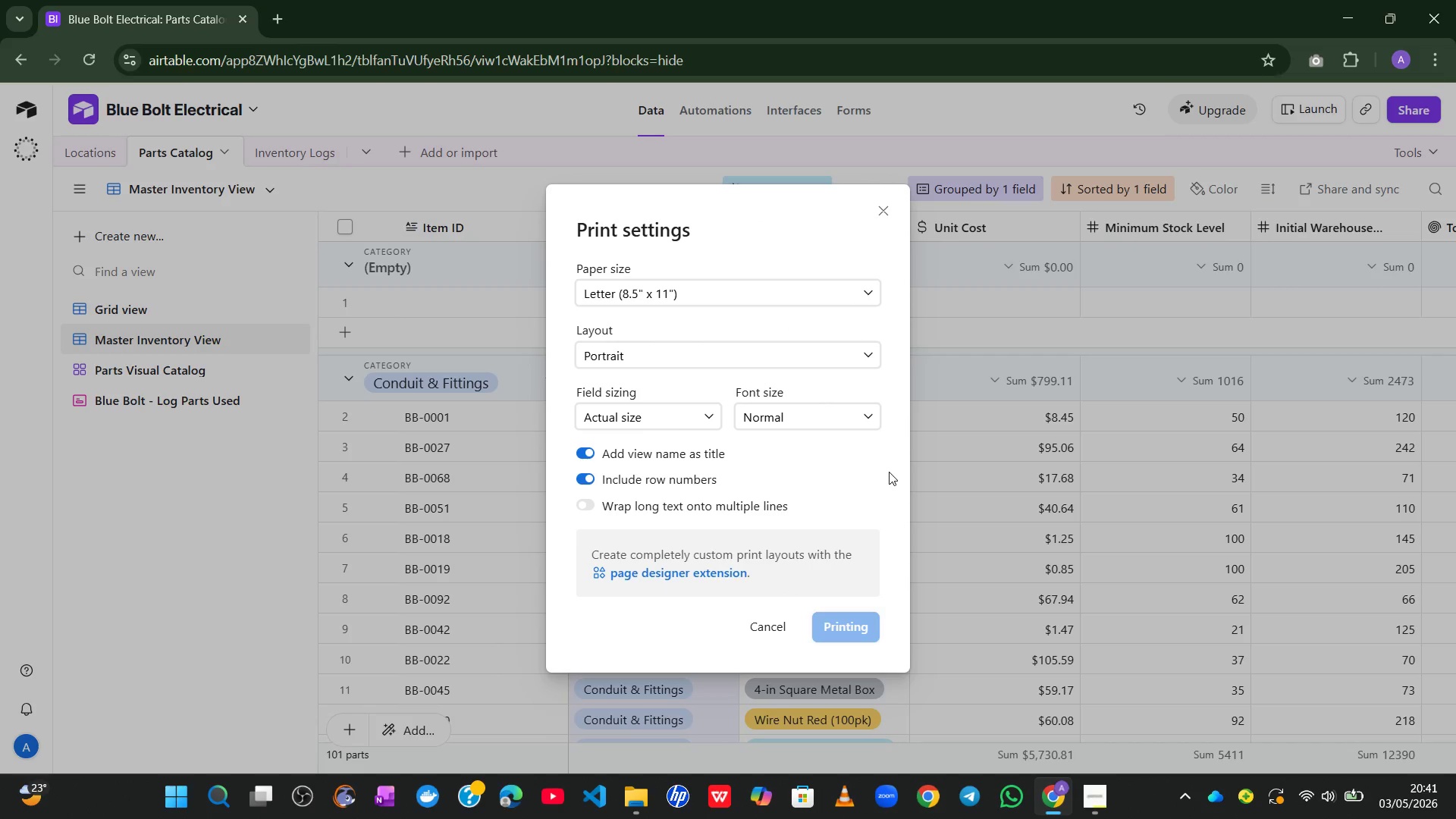 
double_click([889, 472])
 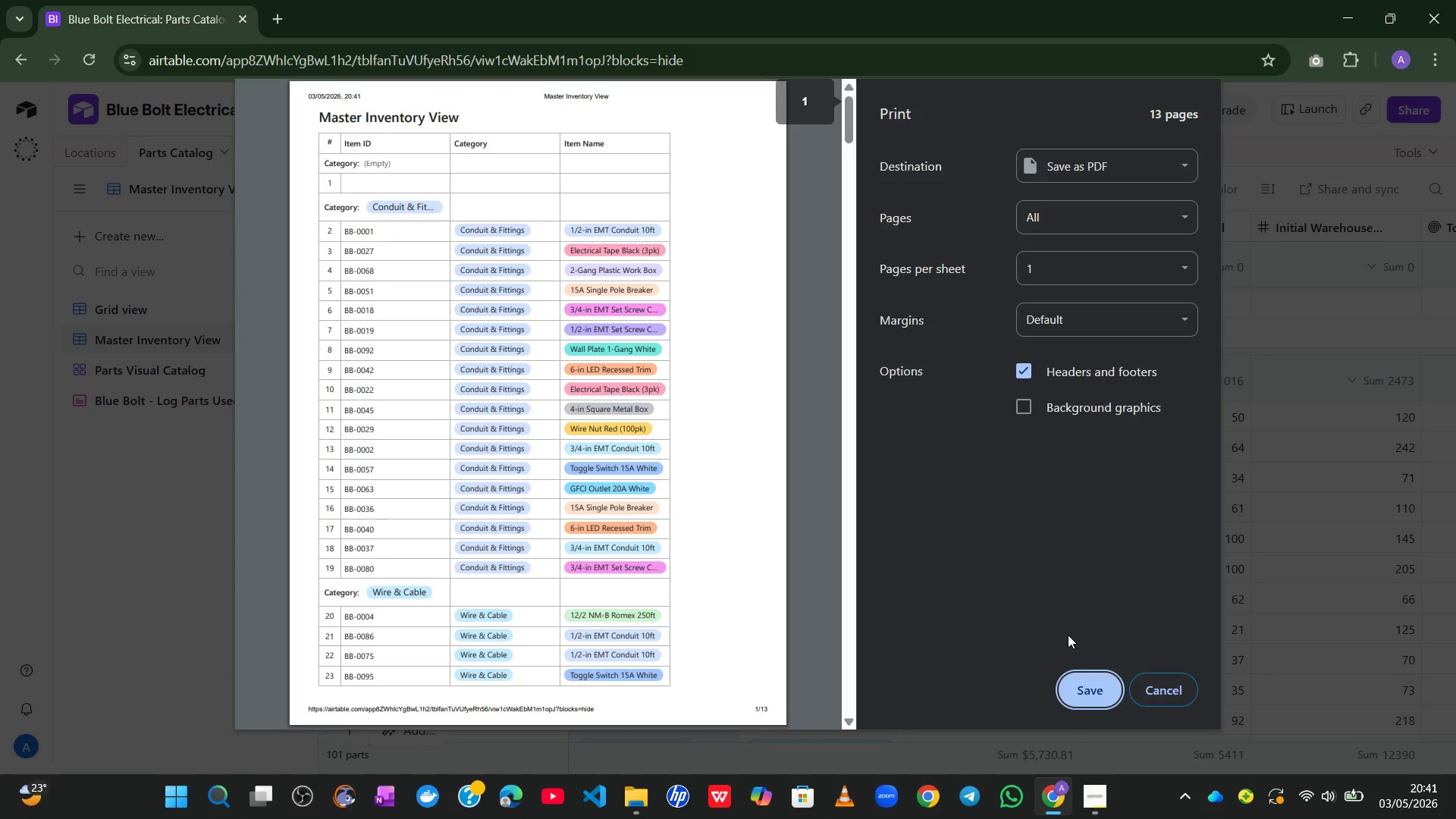 
left_click([1098, 698])
 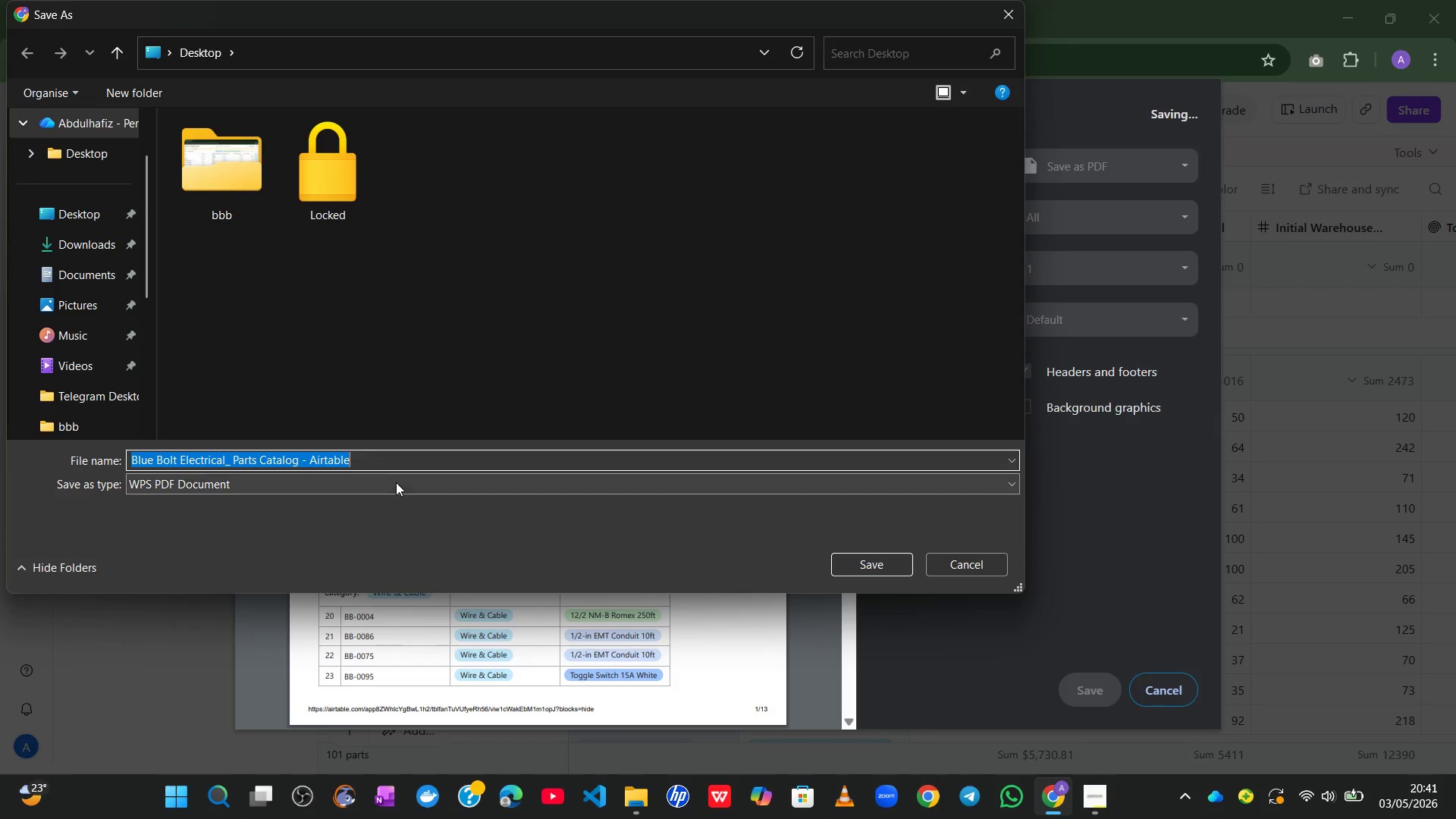 
left_click([90, 227])
 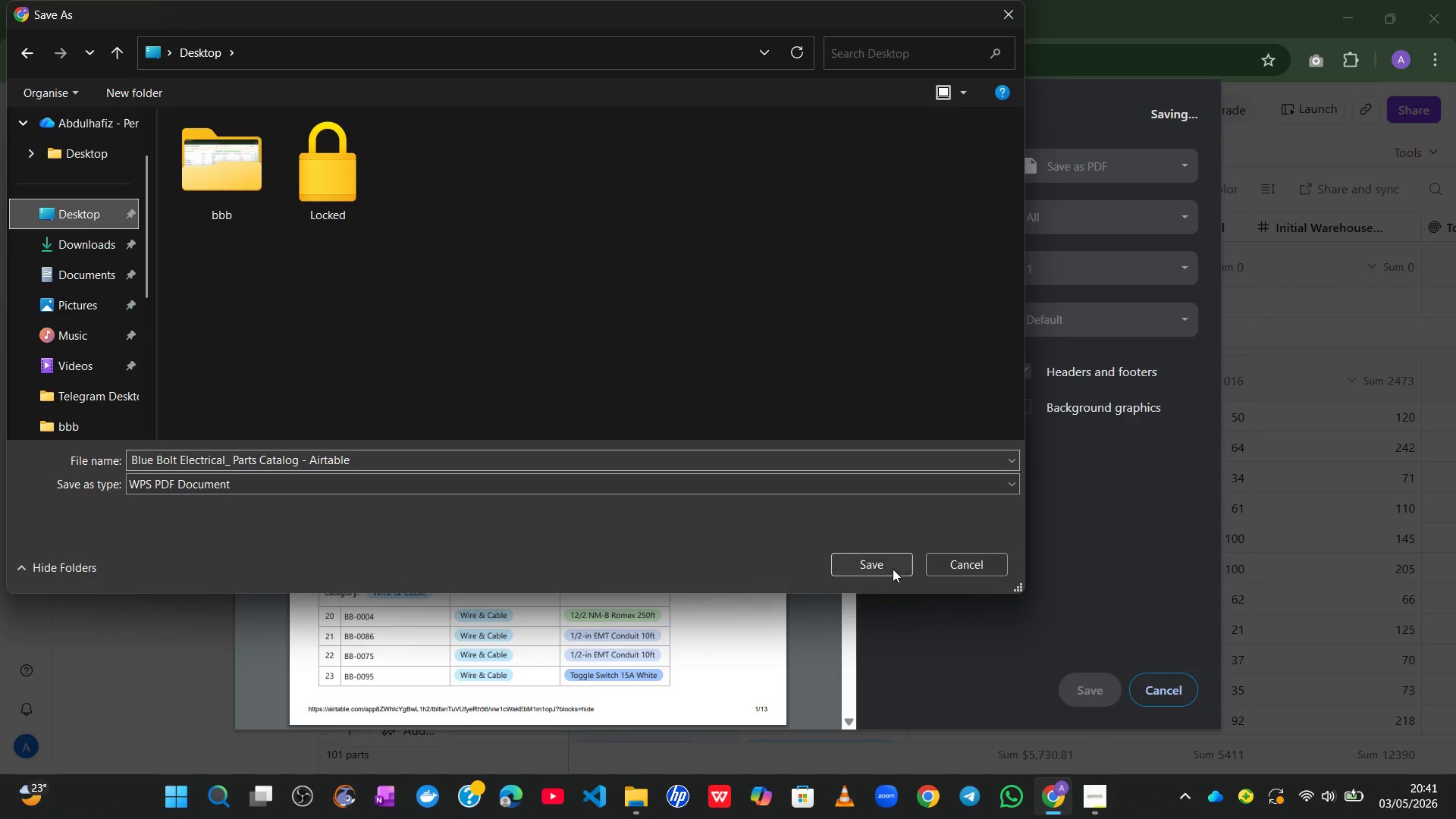 
left_click([881, 569])
 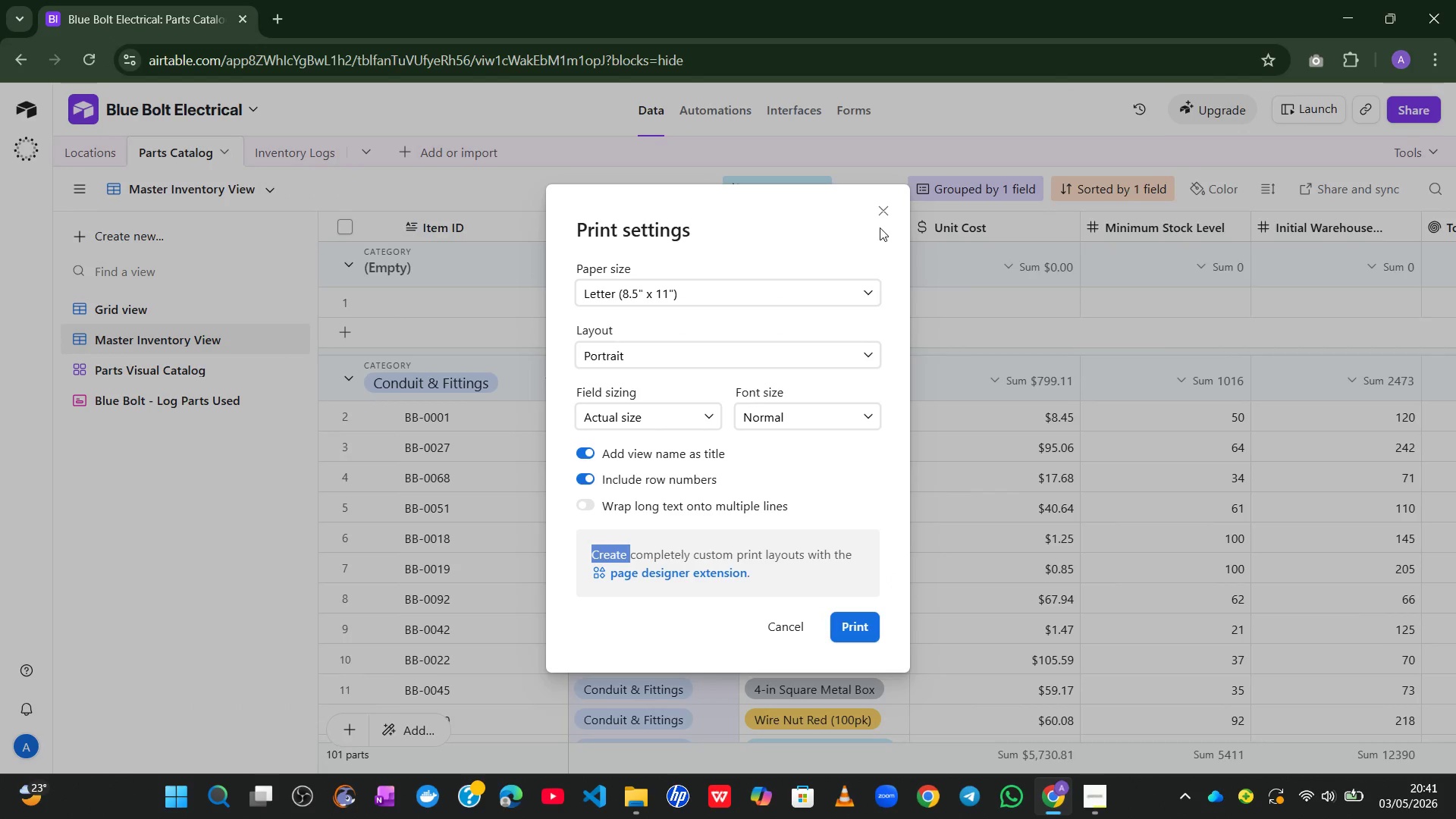 